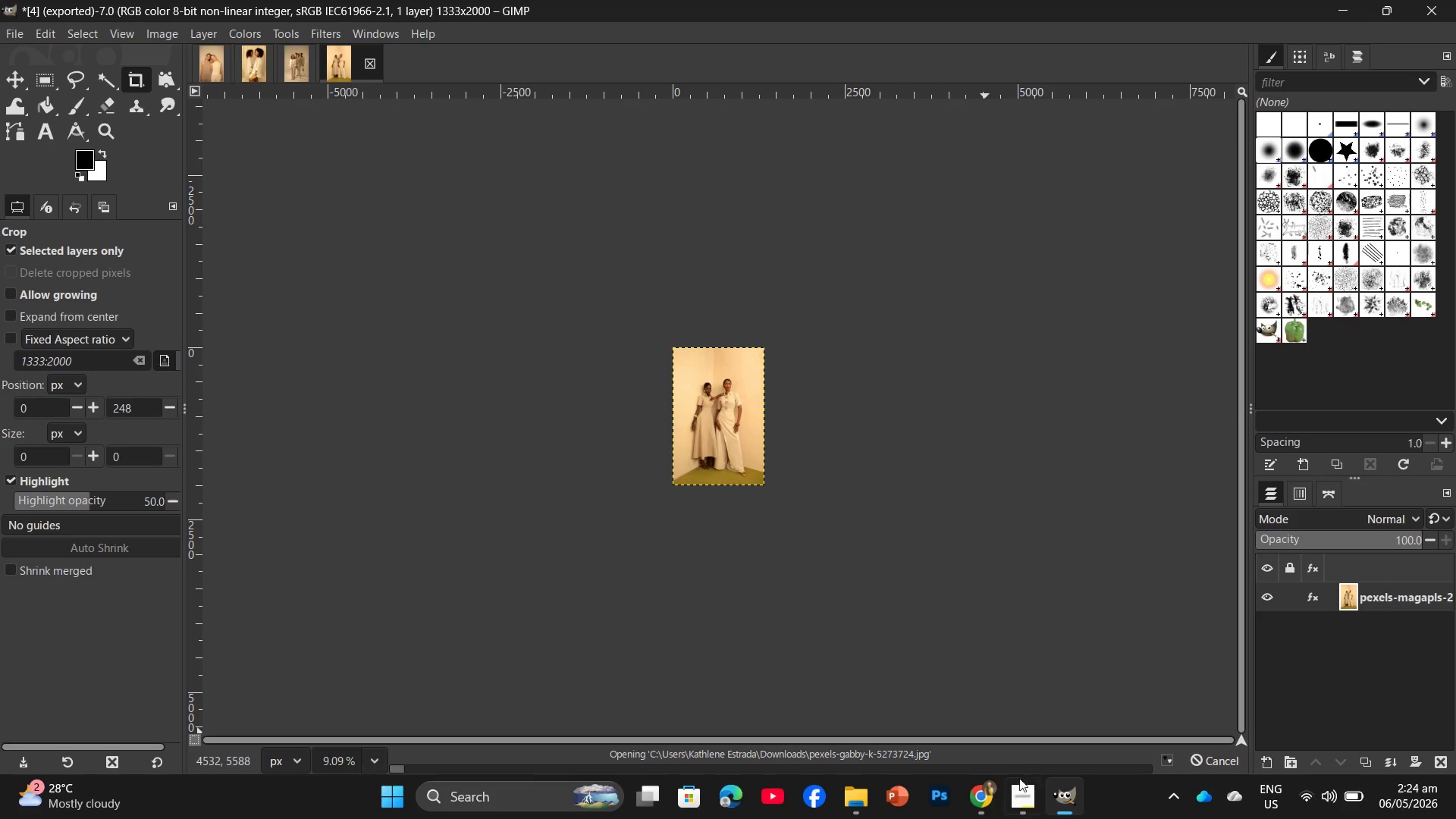 
left_click([1025, 789])